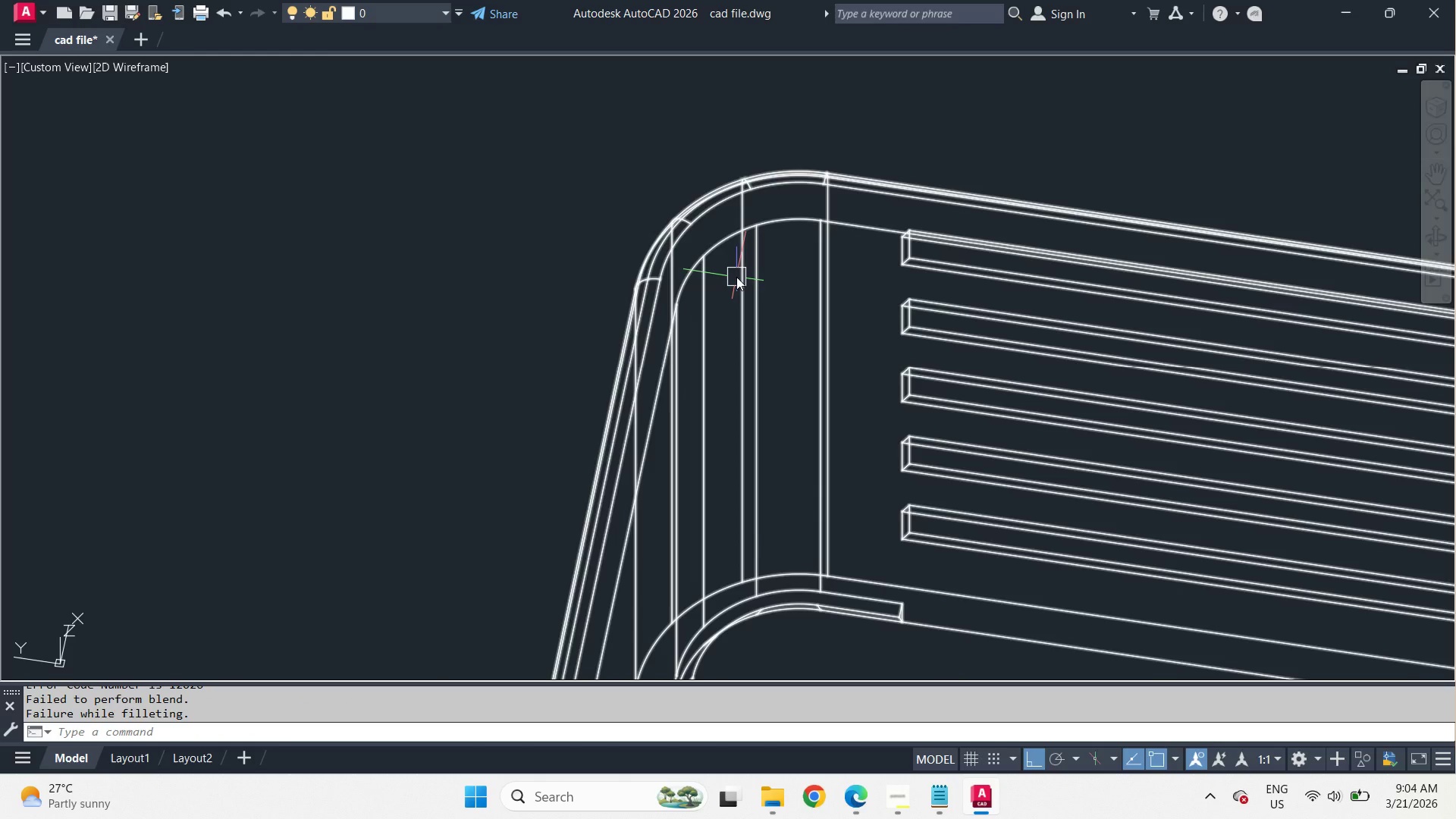 
scroll: coordinate [745, 287], scroll_direction: up, amount: 2.0
 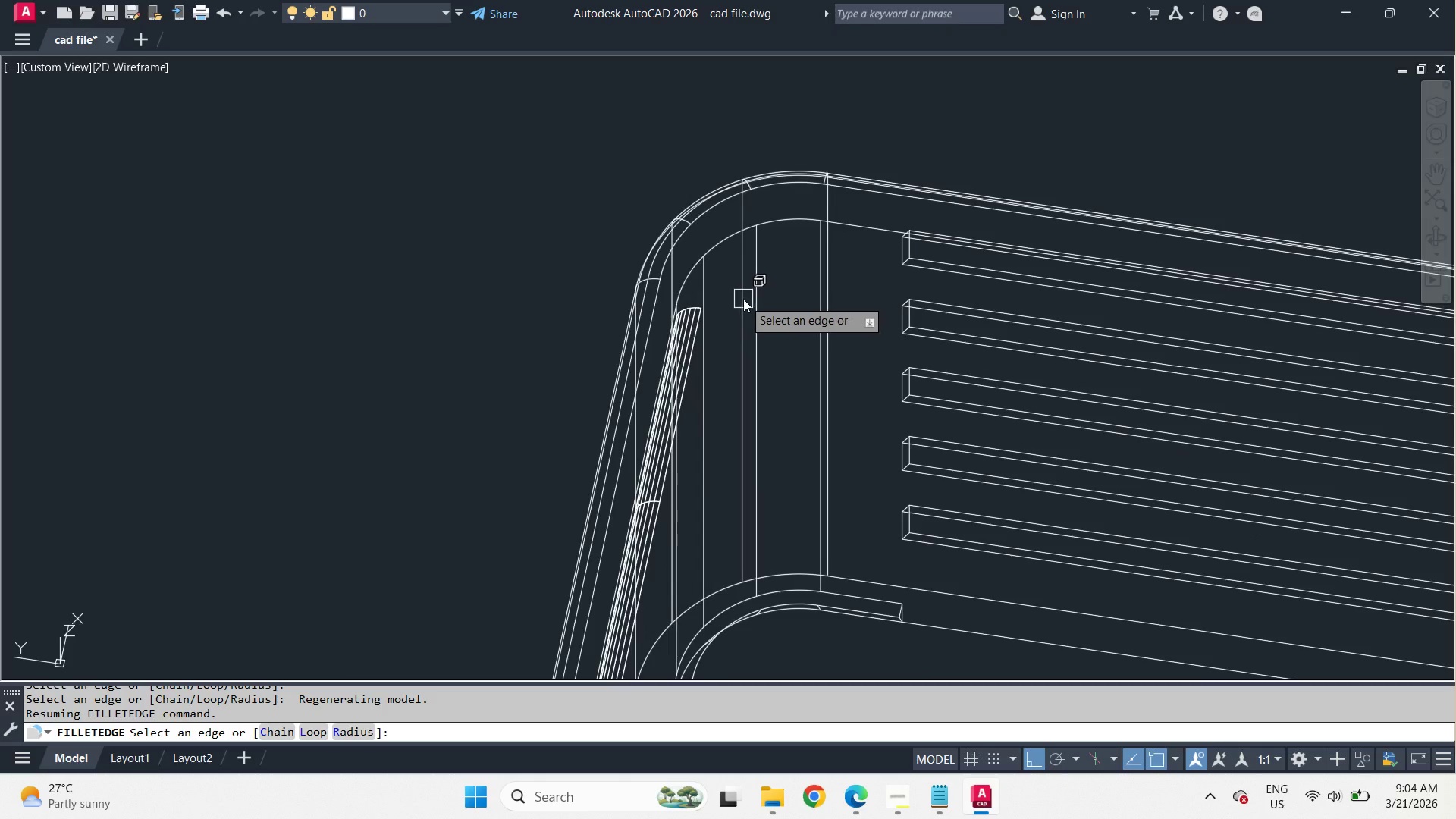 
hold_key(key=ShiftLeft, duration=0.59)
 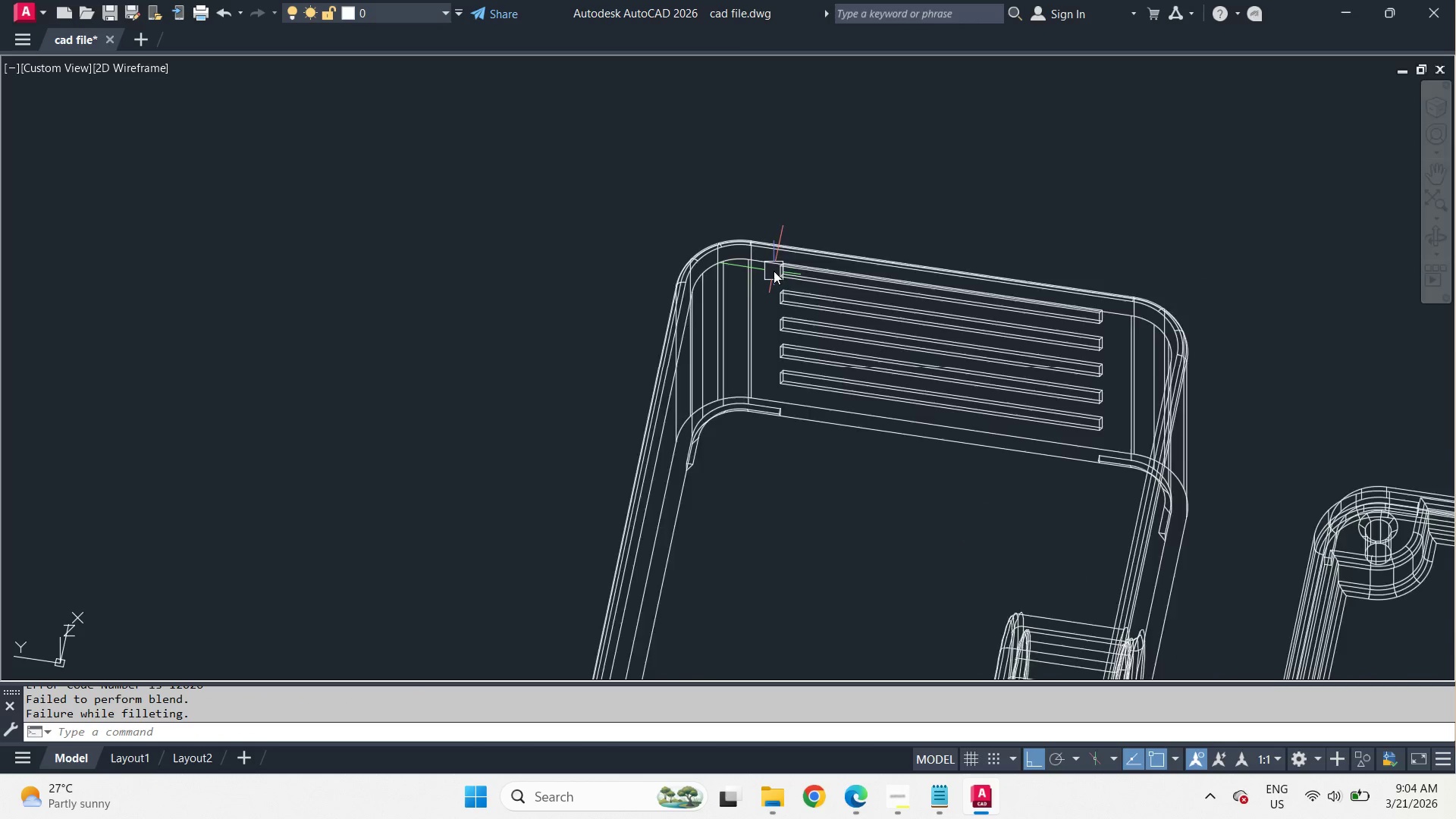 
scroll: coordinate [738, 277], scroll_direction: down, amount: 3.0
 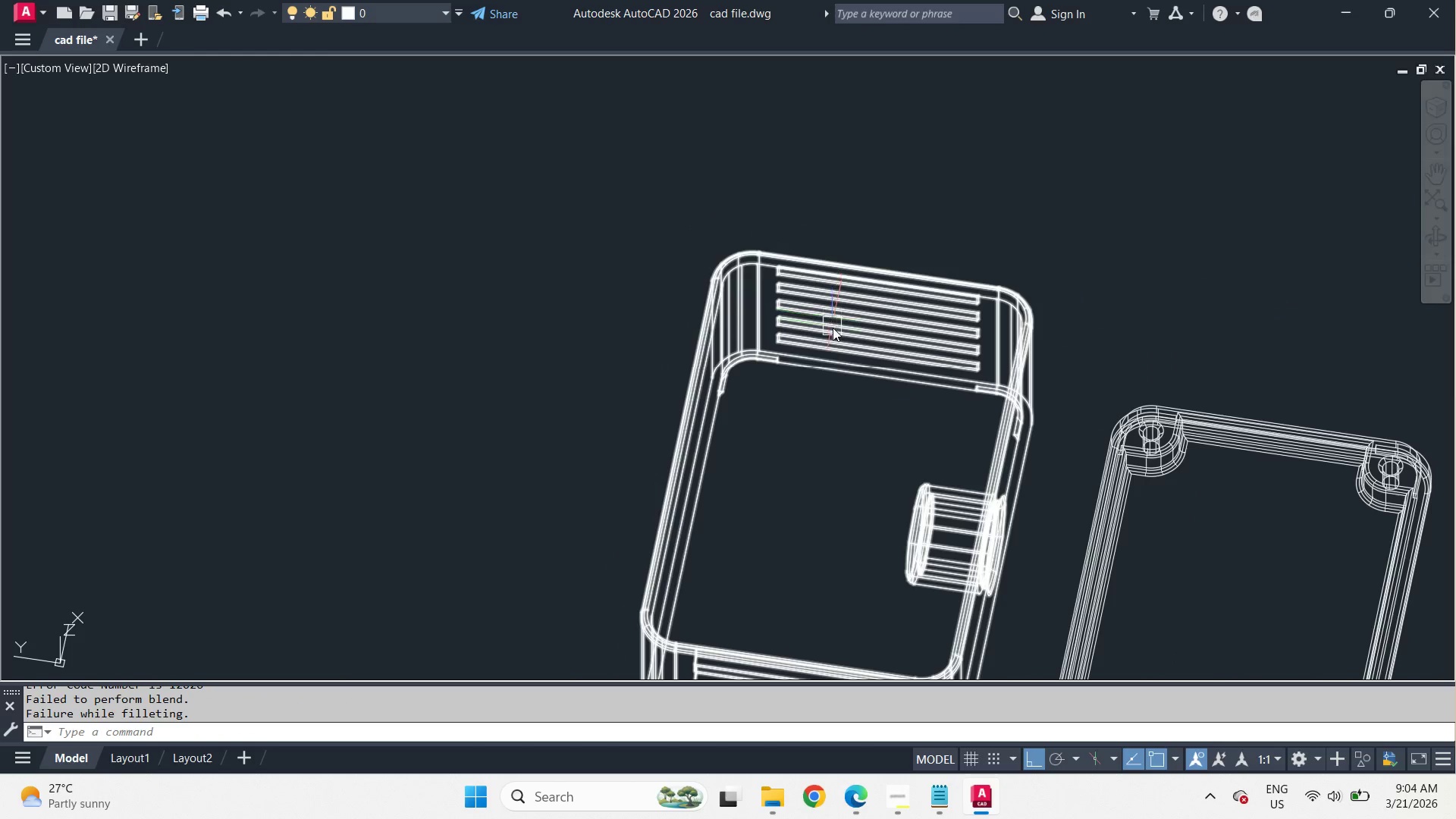 
hold_key(key=ShiftLeft, duration=4.12)
 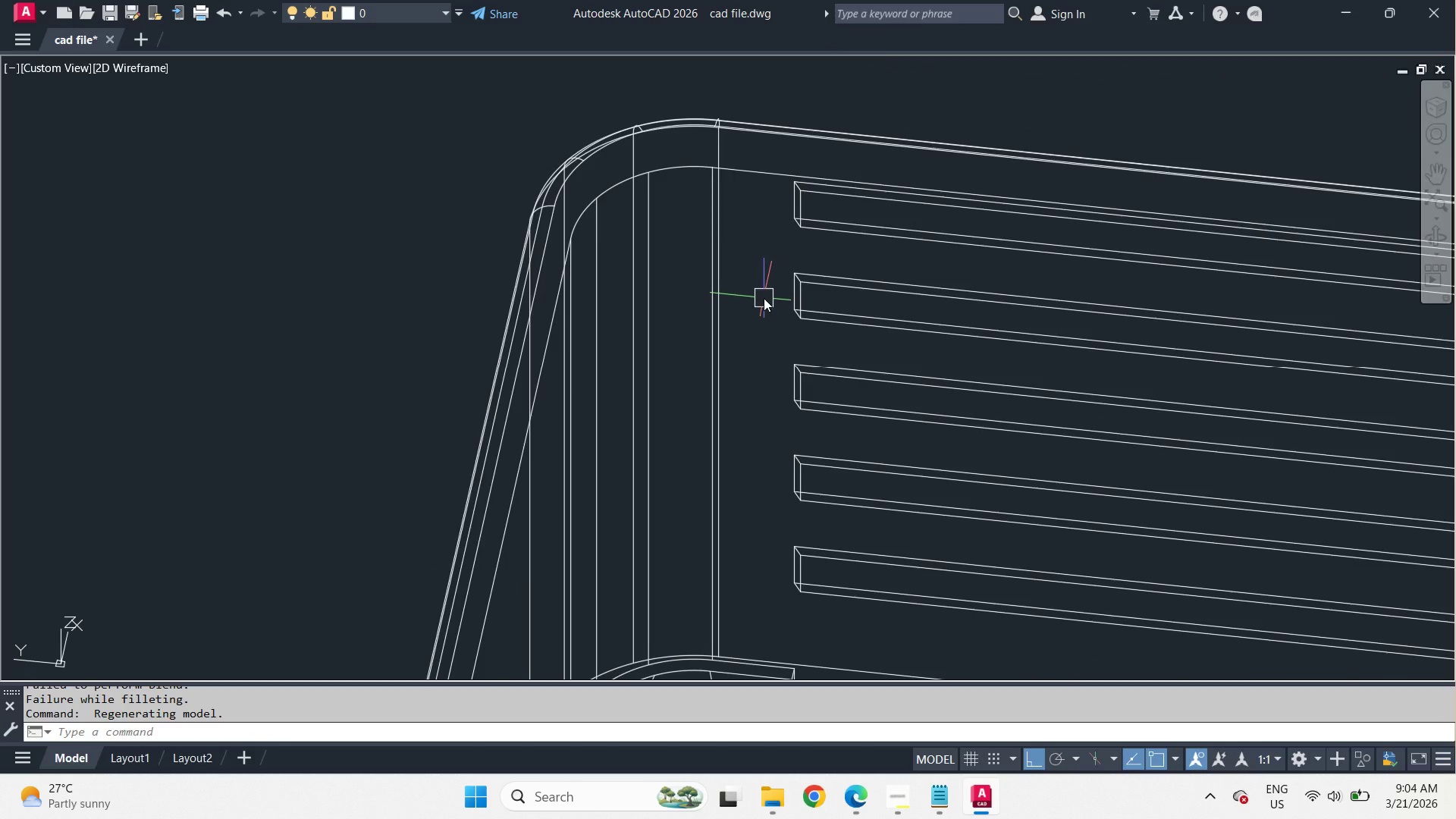 
scroll: coordinate [774, 271], scroll_direction: up, amount: 3.0
 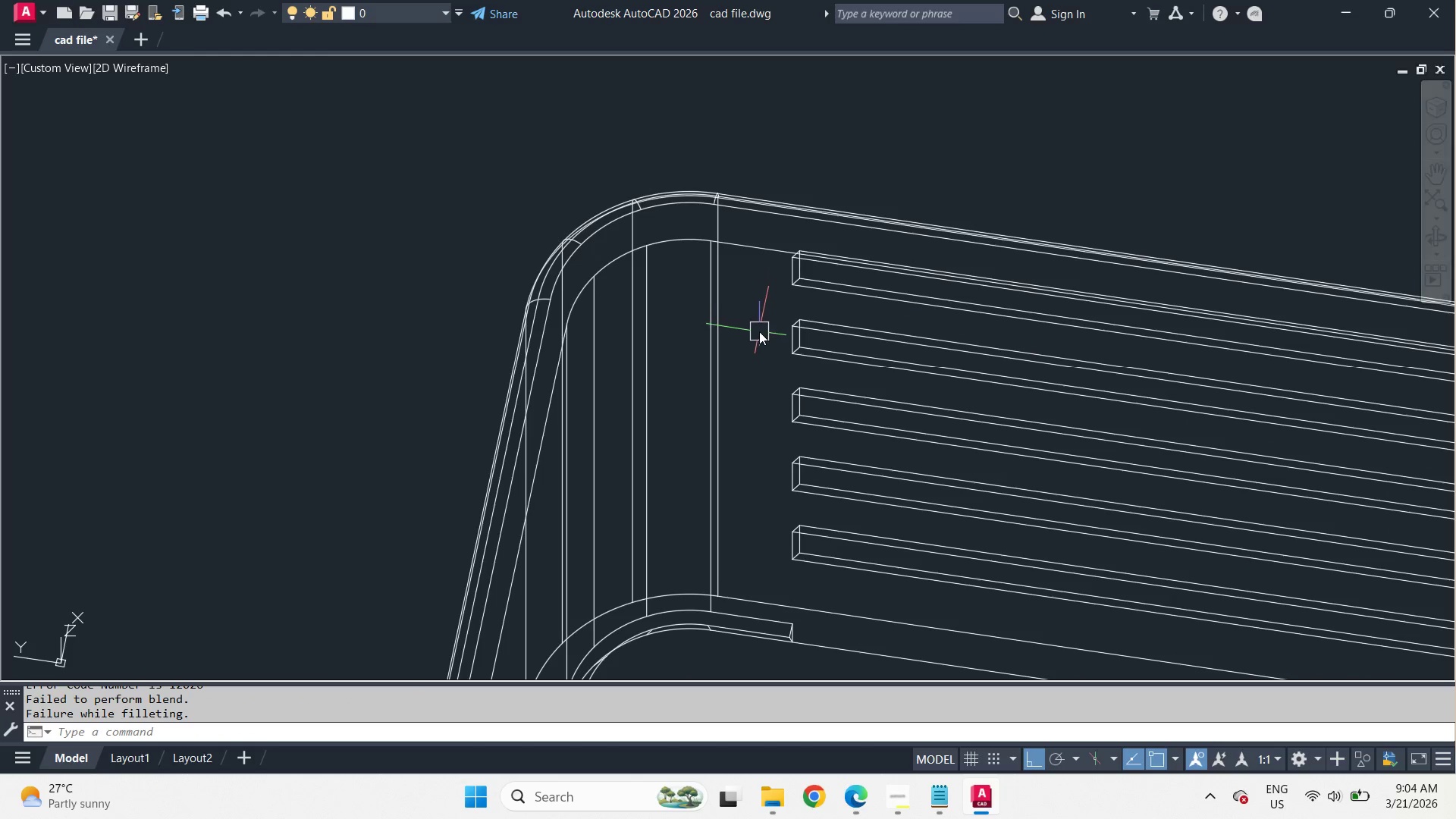 
scroll: coordinate [494, 75], scroll_direction: down, amount: 4.0
 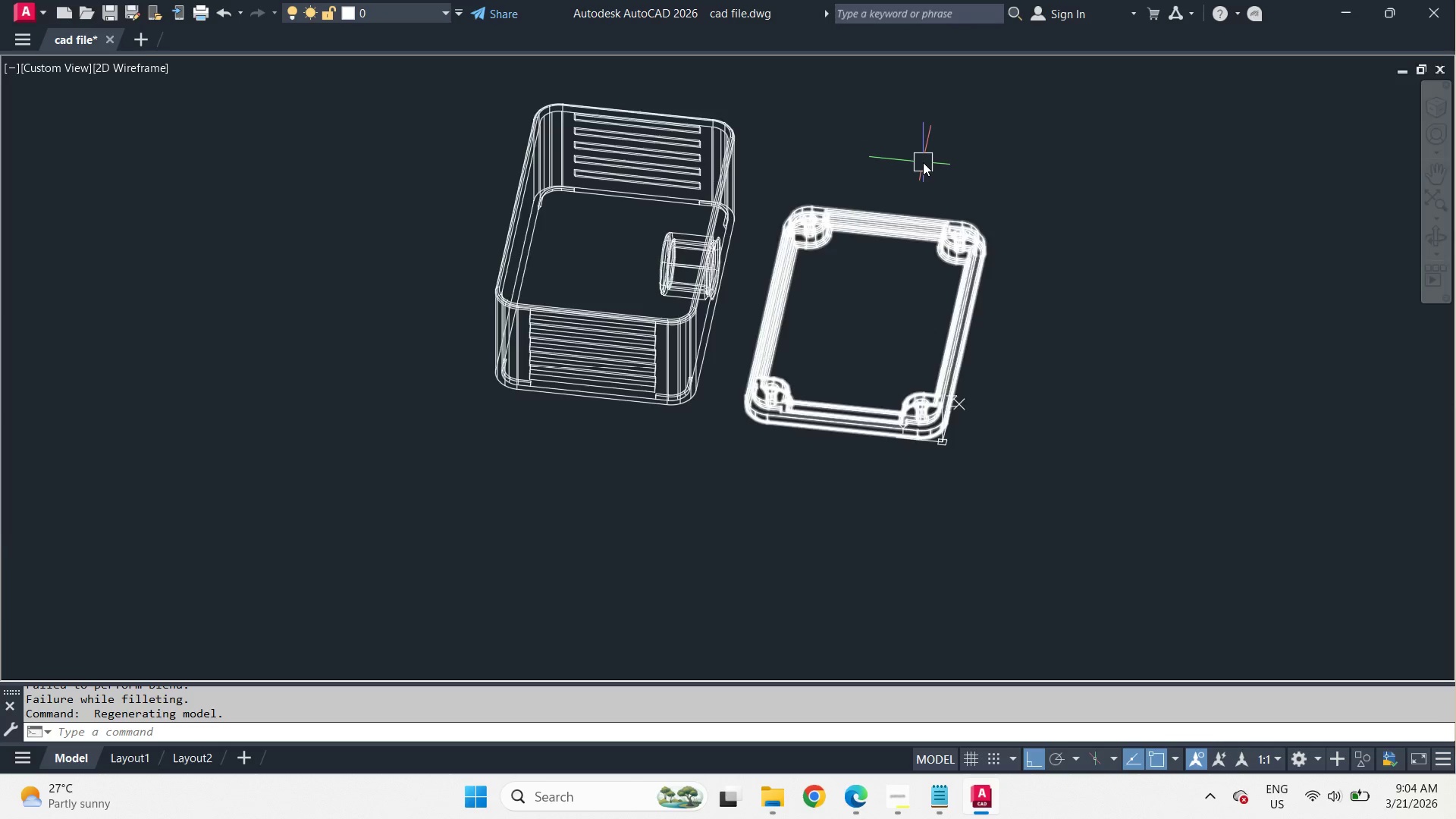 
hold_key(key=ShiftLeft, duration=0.77)
 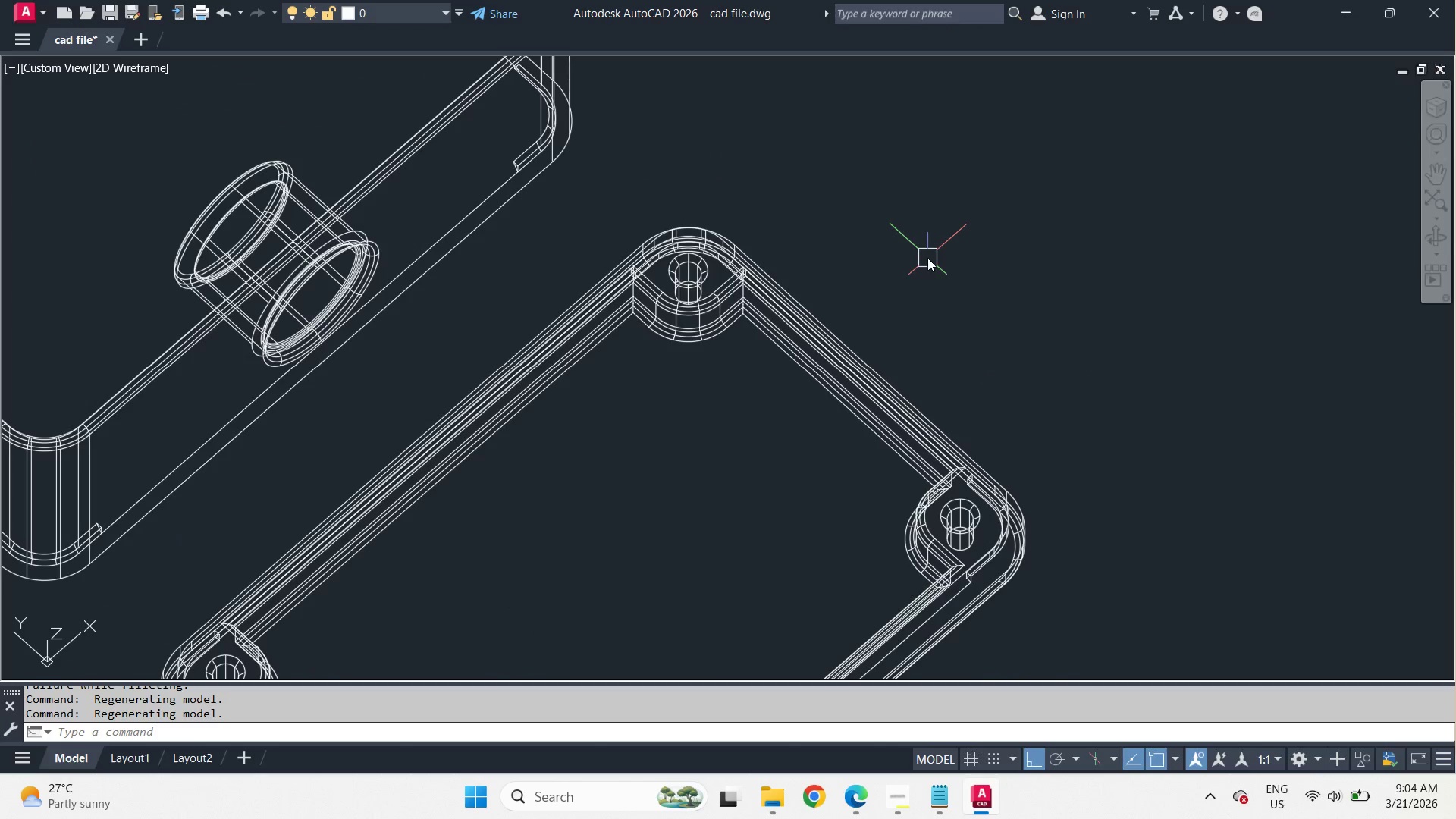 
scroll: coordinate [923, 162], scroll_direction: up, amount: 2.0
 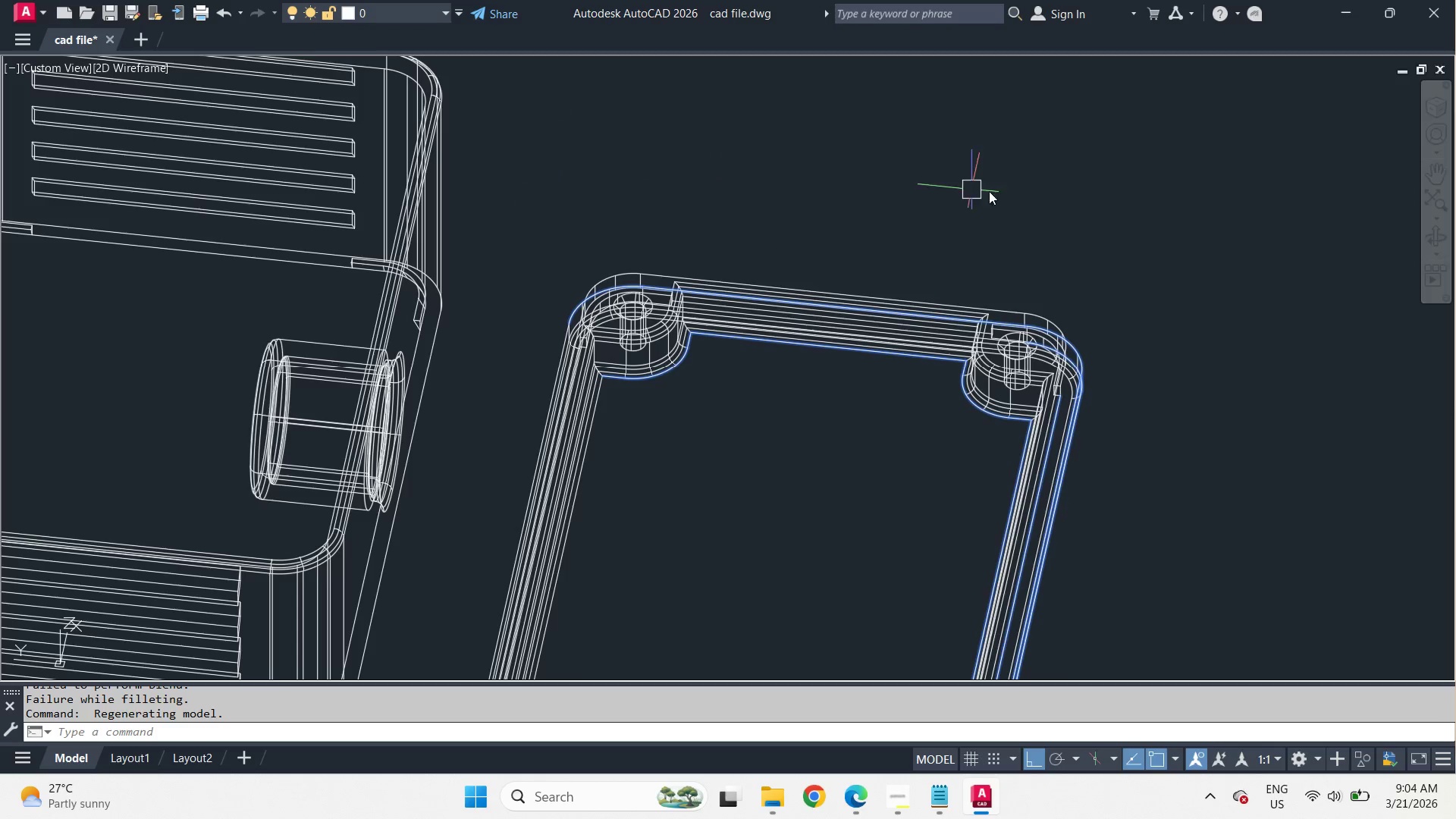 
type(RE )
 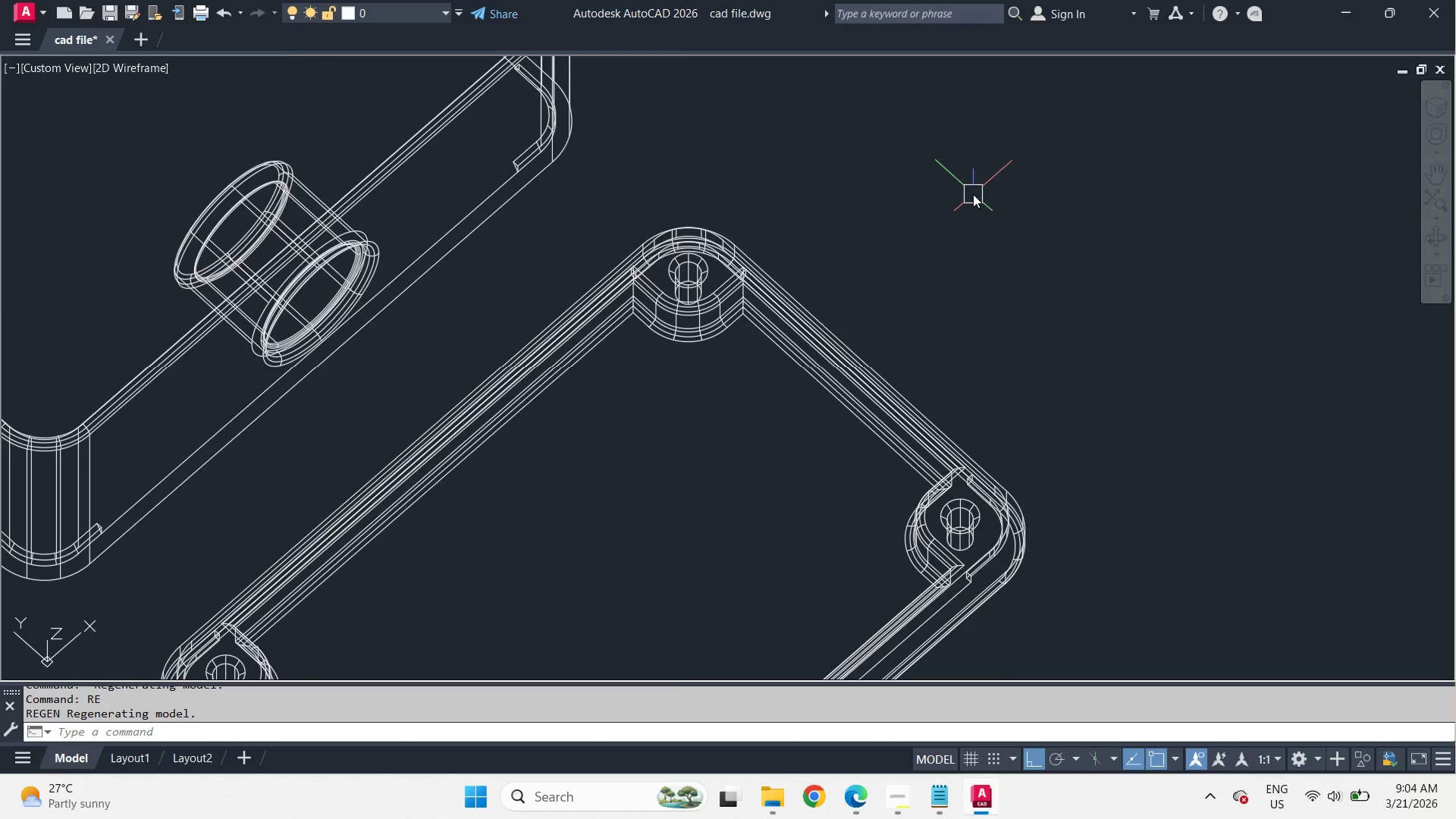 
scroll: coordinate [974, 194], scroll_direction: down, amount: 1.0
 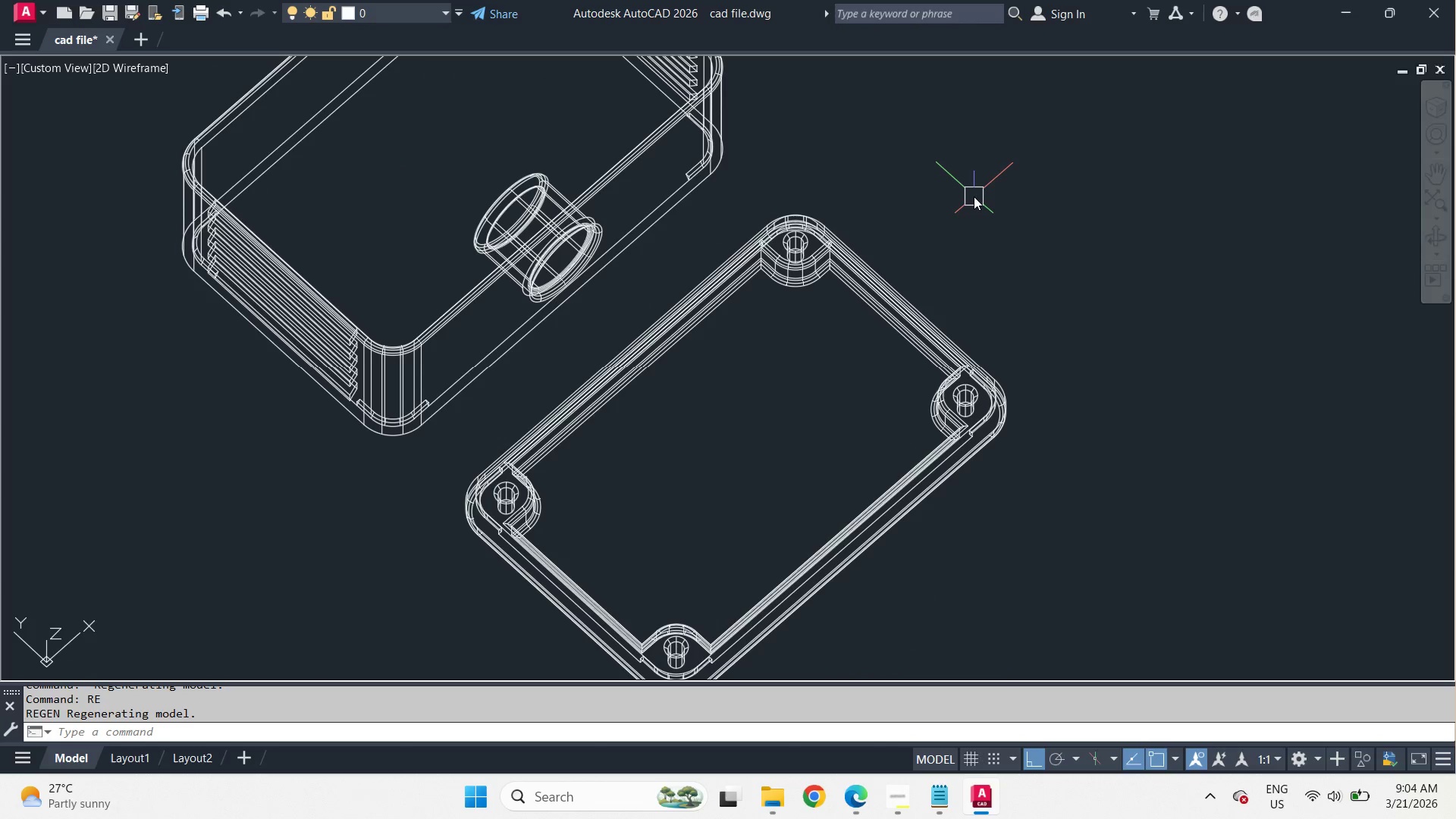 
wait(6.01)
 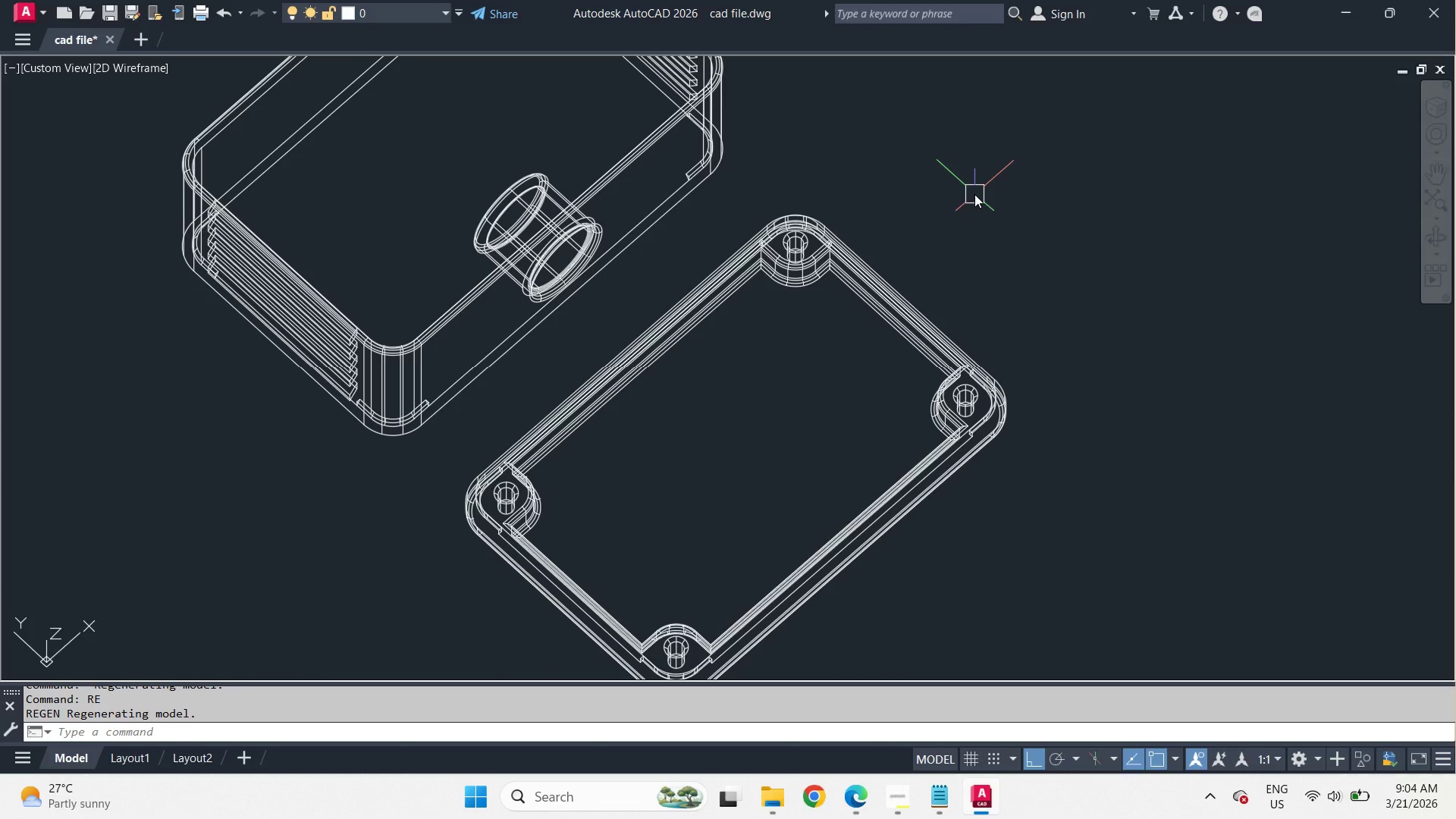 
scroll: coordinate [292, 413], scroll_direction: up, amount: 3.0
 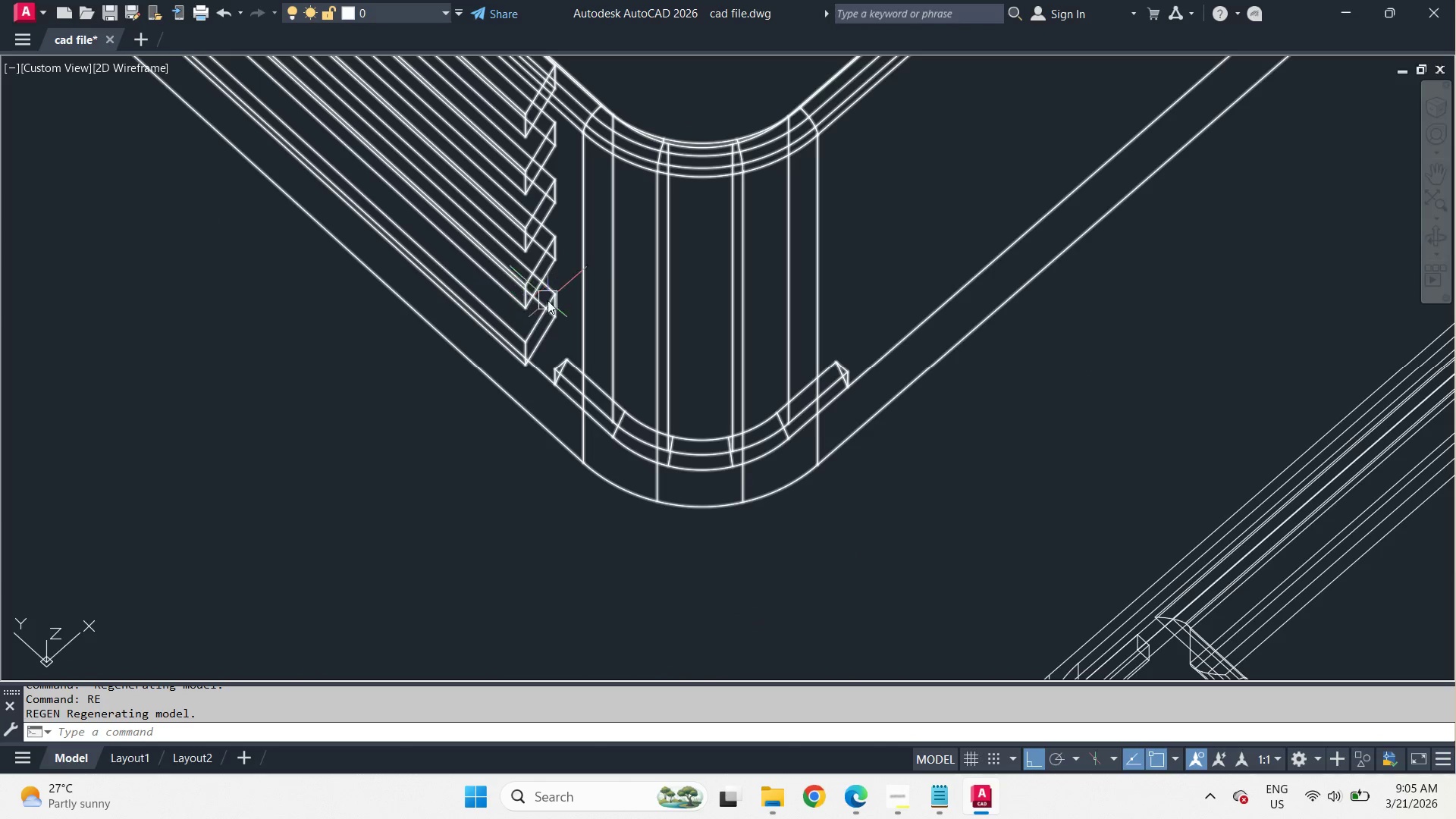 
hold_key(key=ShiftLeft, duration=0.67)
 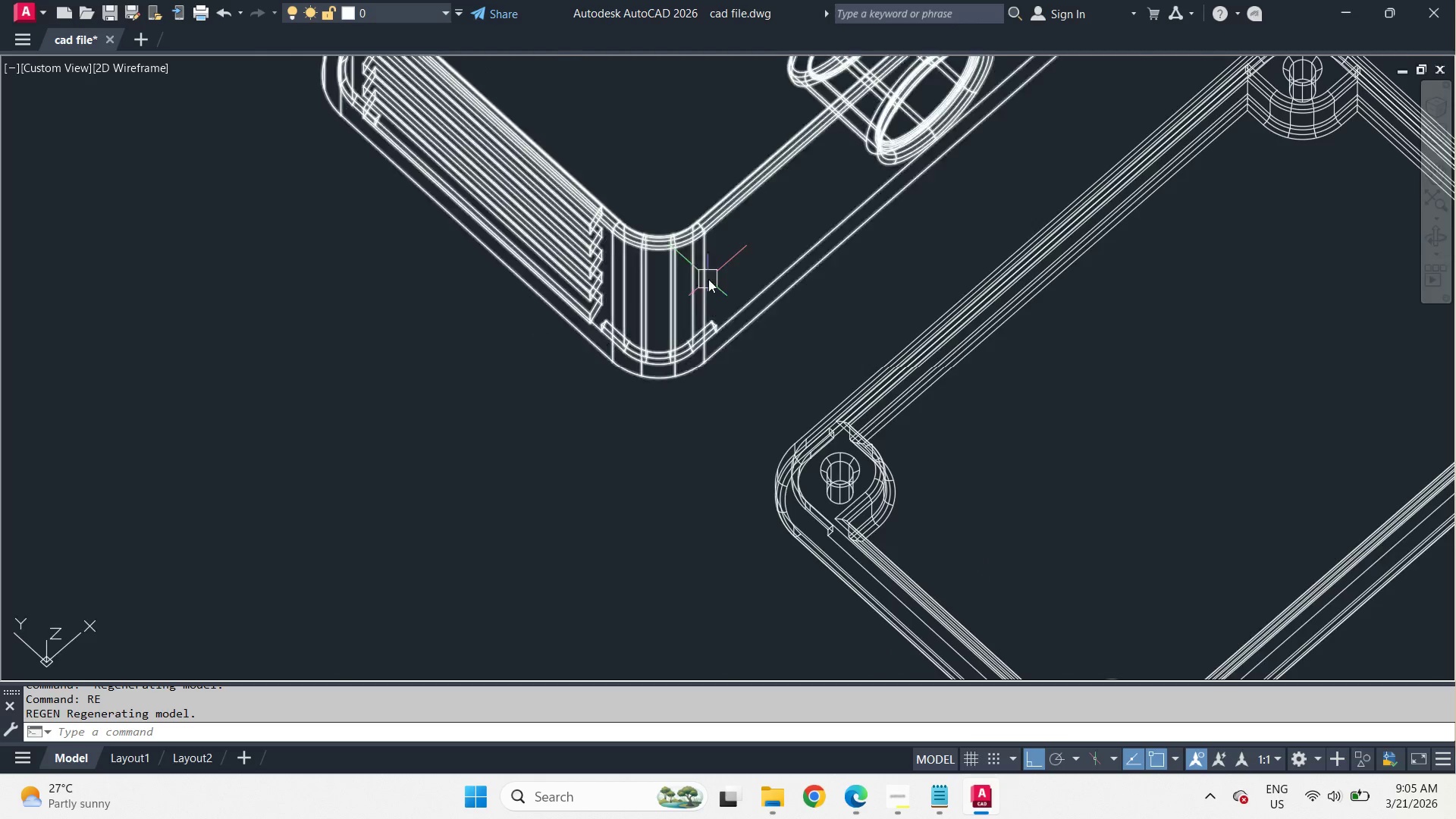 
scroll: coordinate [630, 300], scroll_direction: down, amount: 1.0
 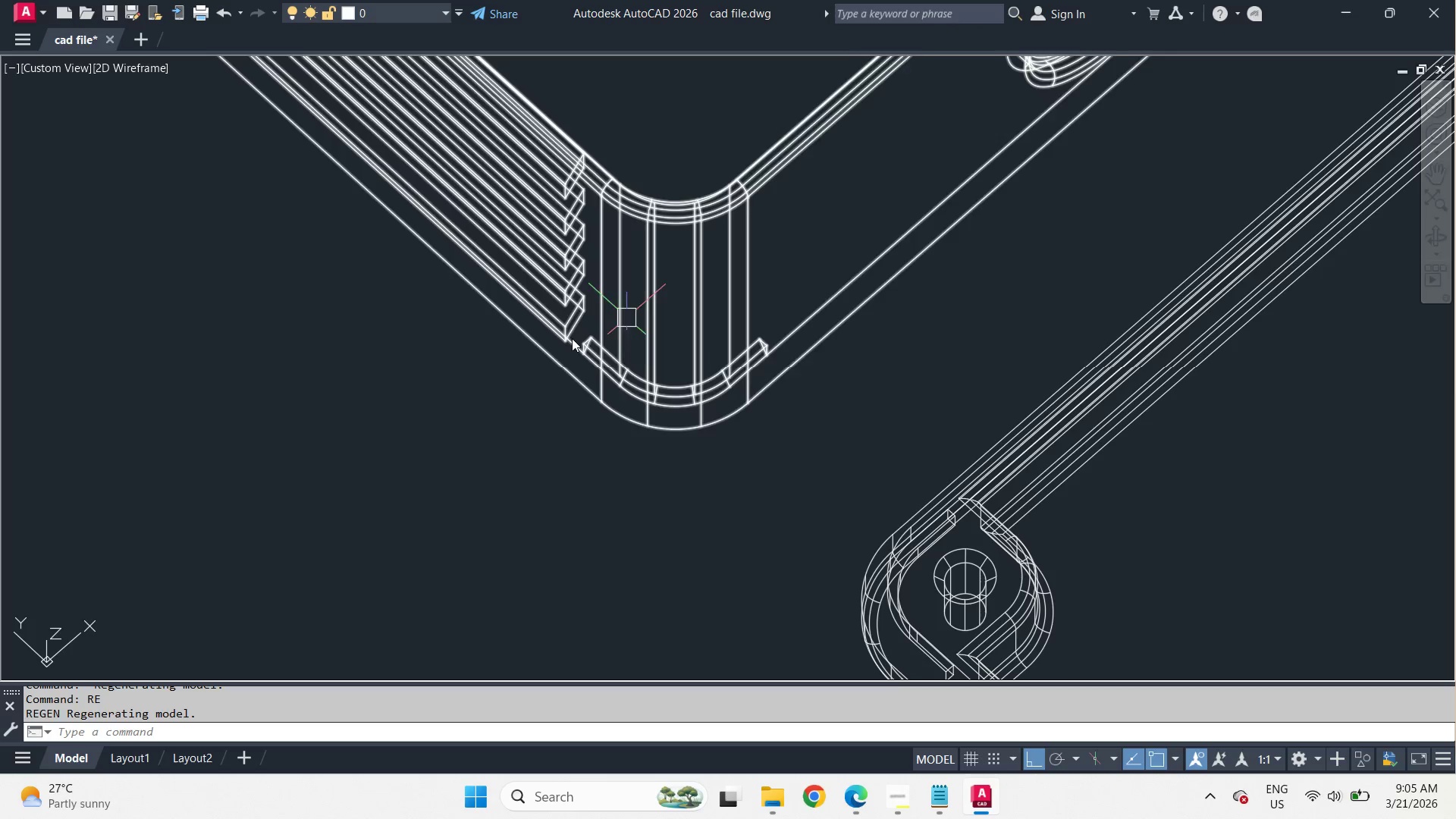 
hold_key(key=ShiftLeft, duration=3.38)
 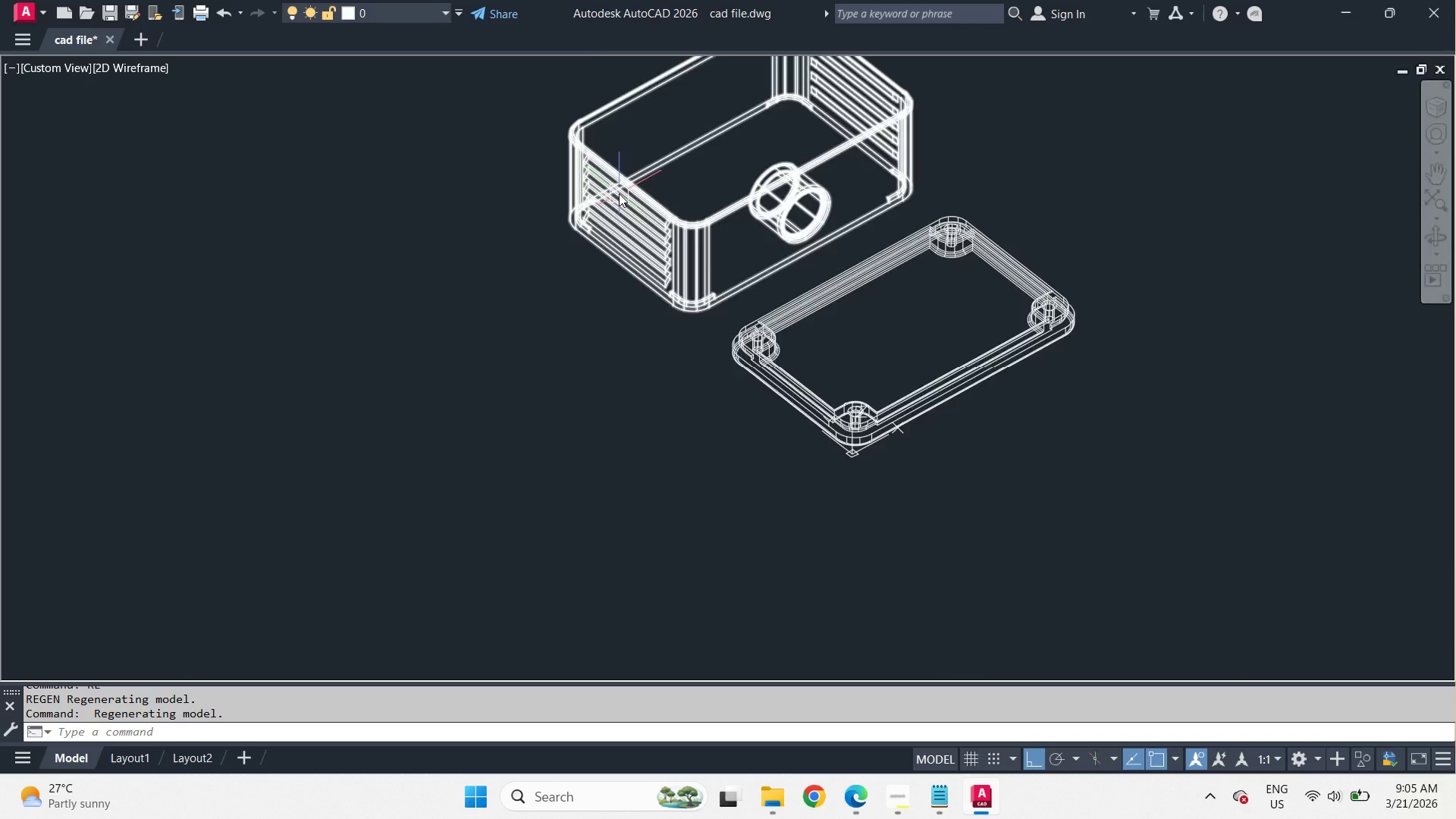 
scroll: coordinate [708, 279], scroll_direction: down, amount: 3.0
 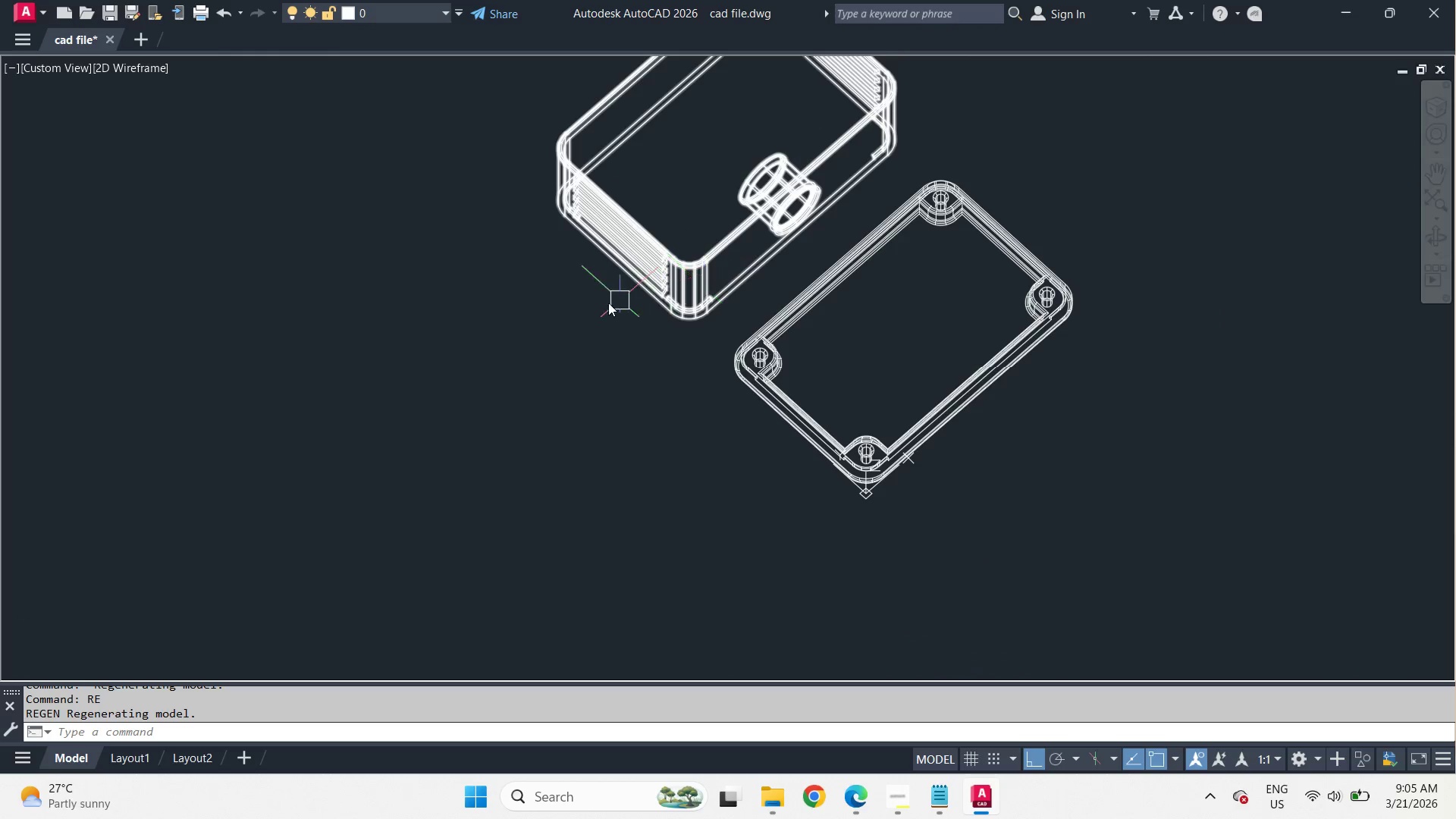 
scroll: coordinate [619, 193], scroll_direction: up, amount: 3.0
 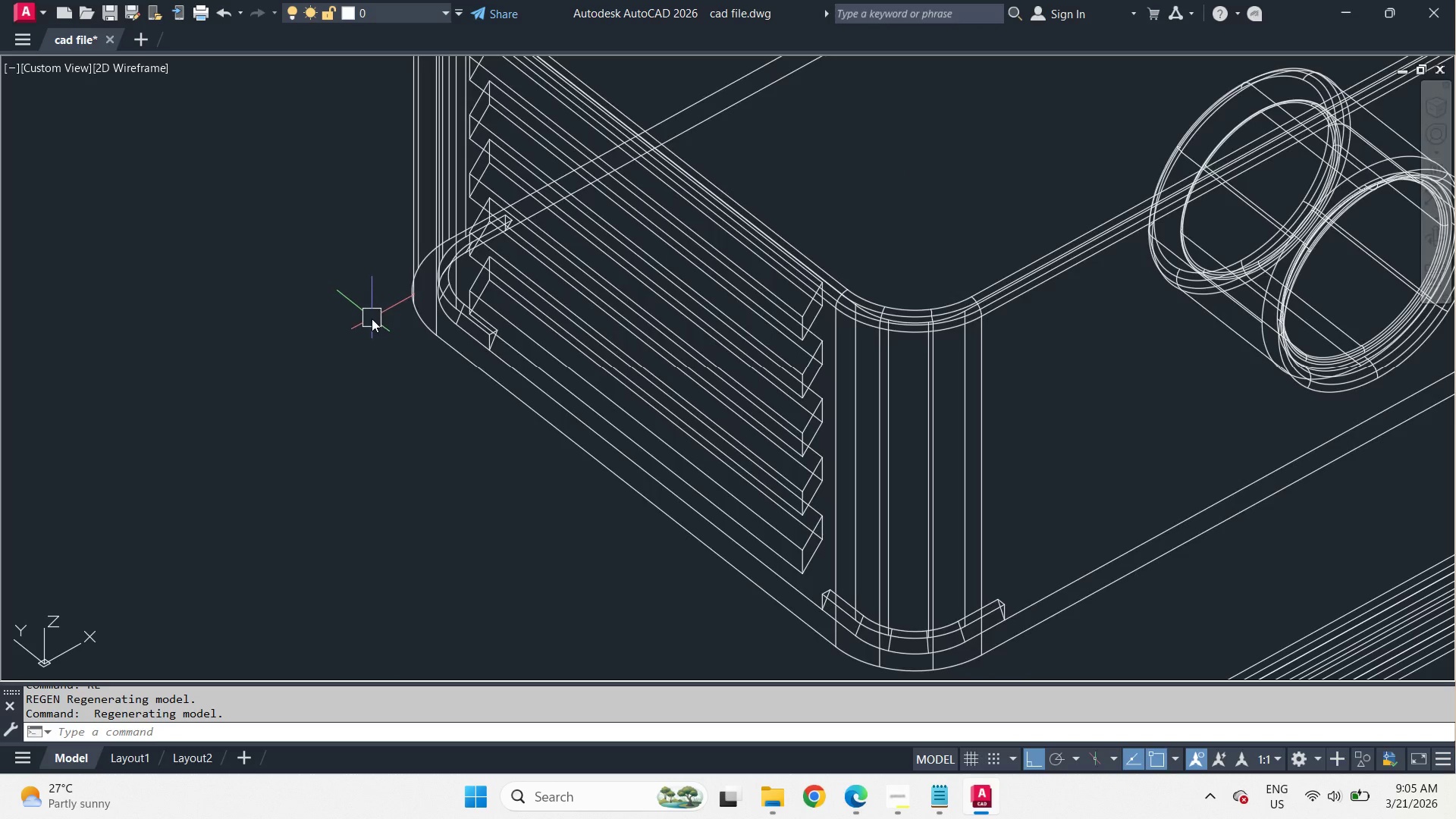 
scroll: coordinate [369, 323], scroll_direction: down, amount: 3.0
 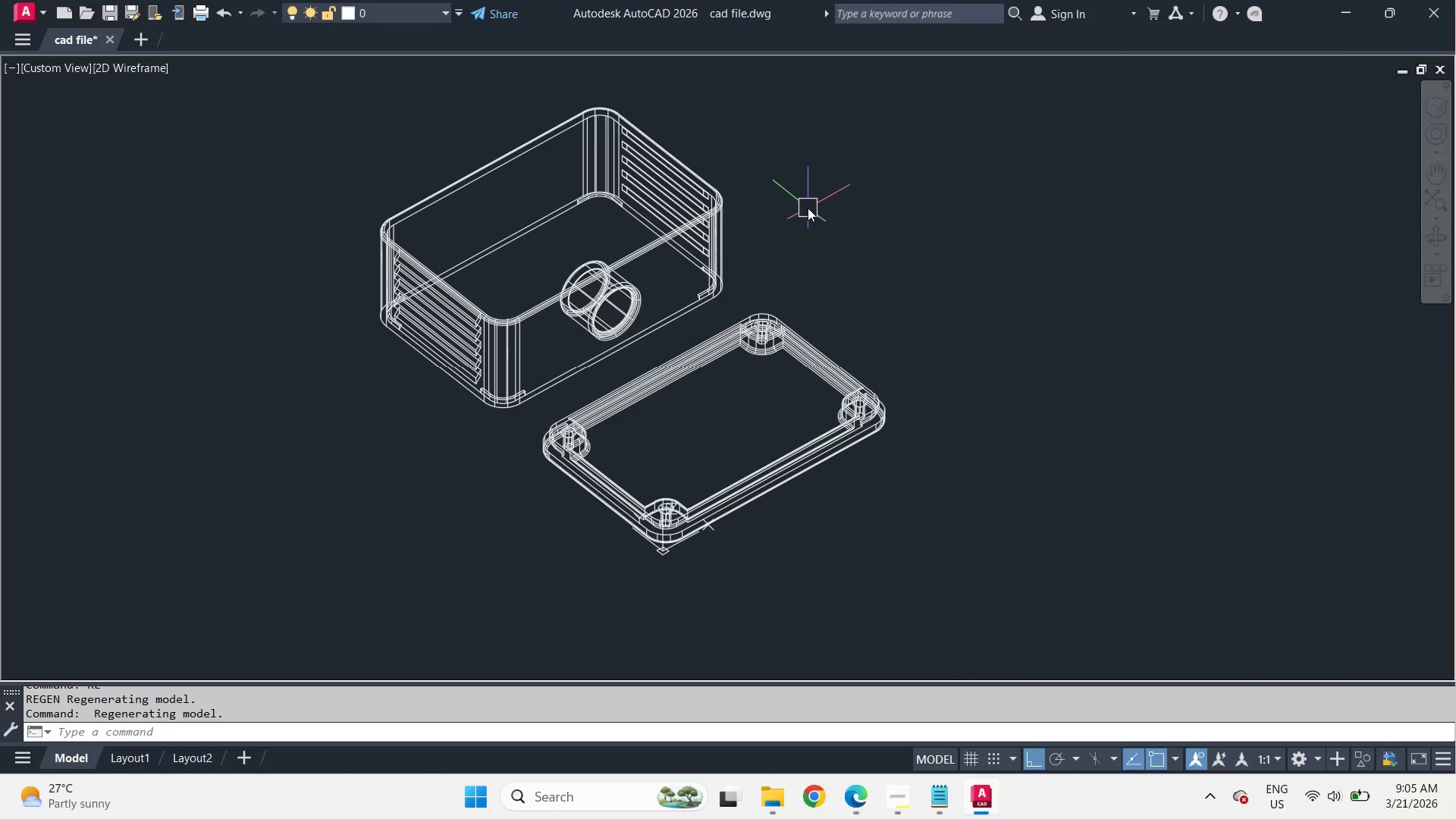 
key(Minus)
 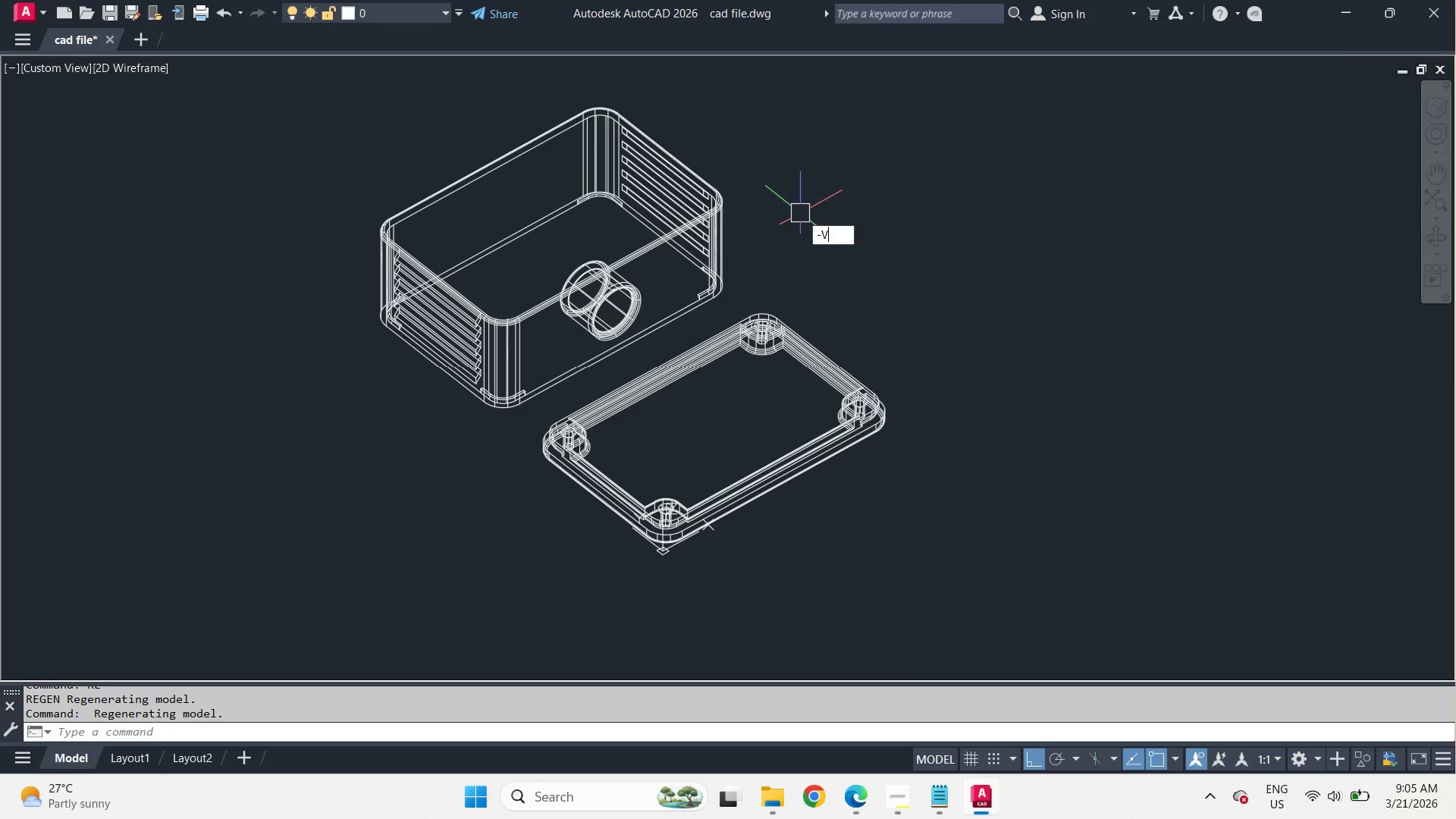 
key(V)
 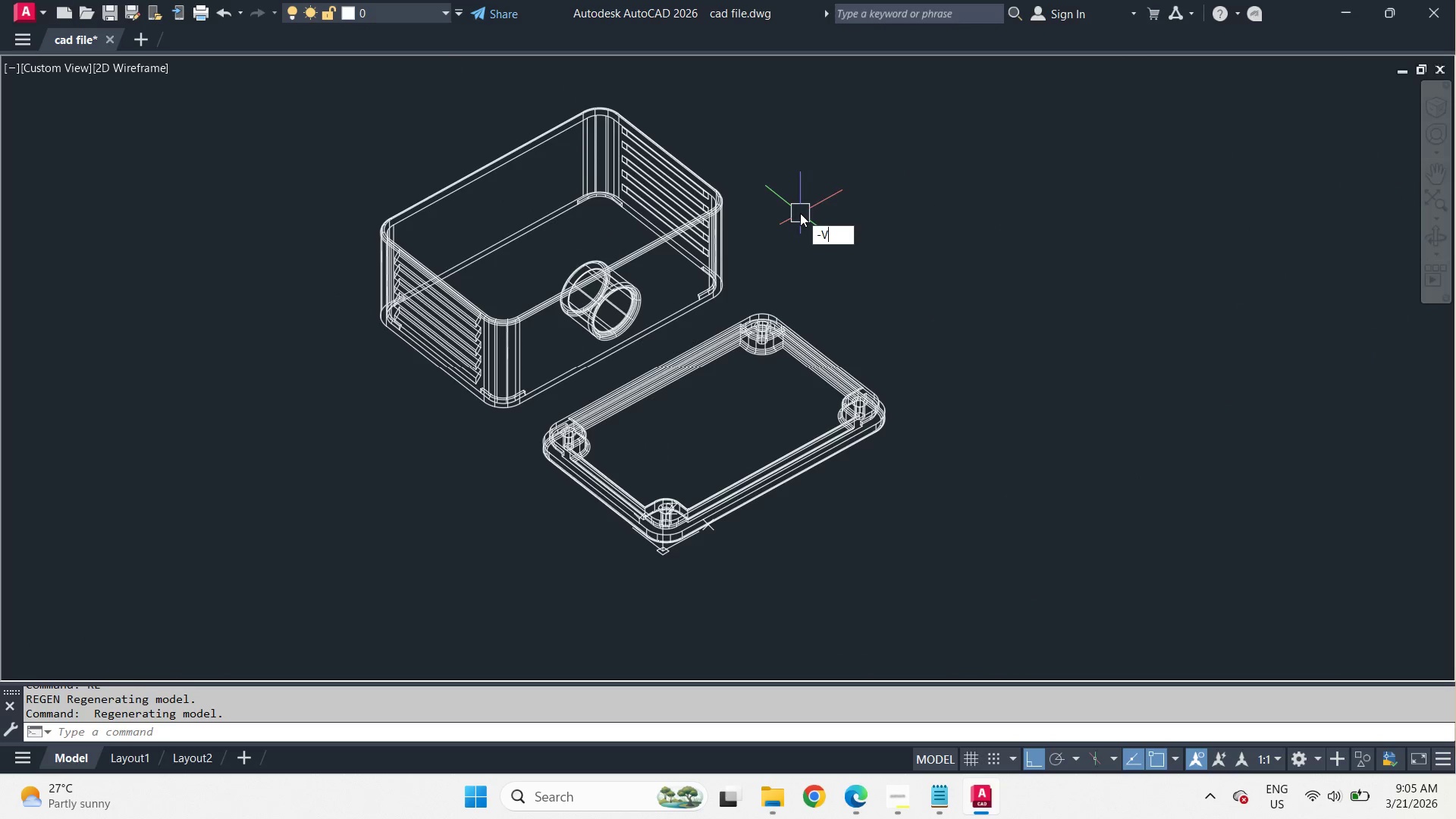 
key(Space)
 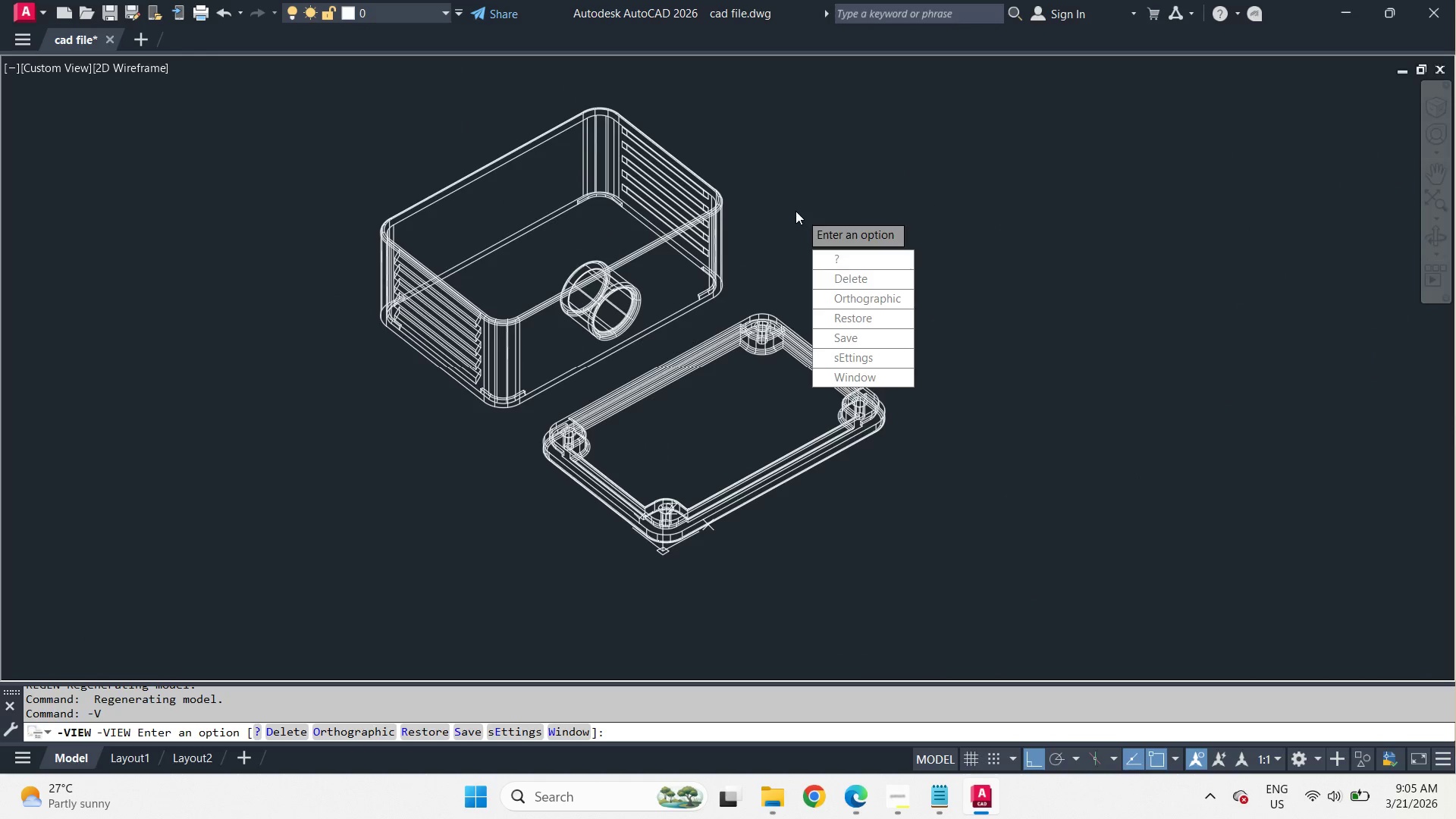 
key(Escape)
 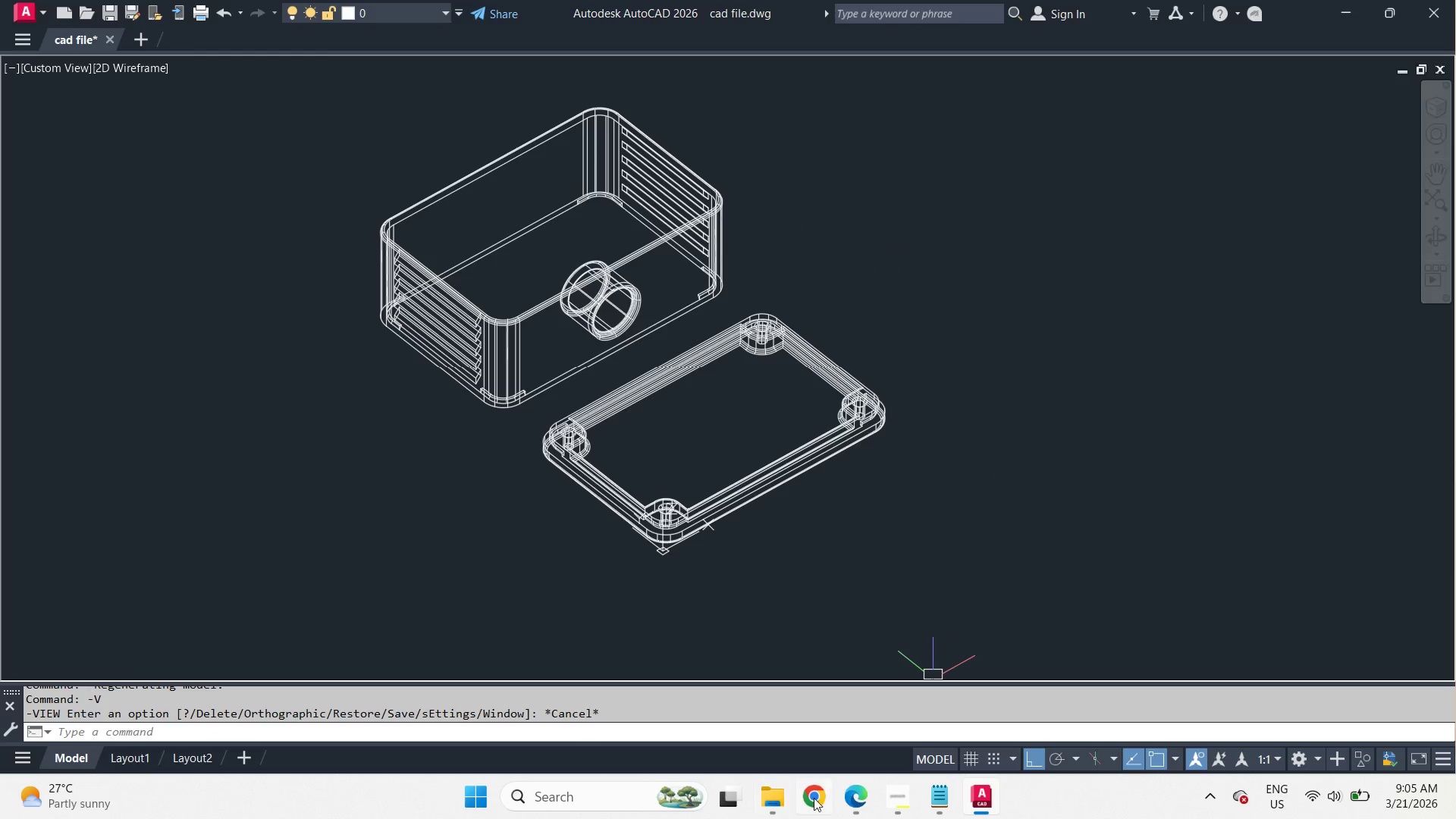 
wait(5.25)
 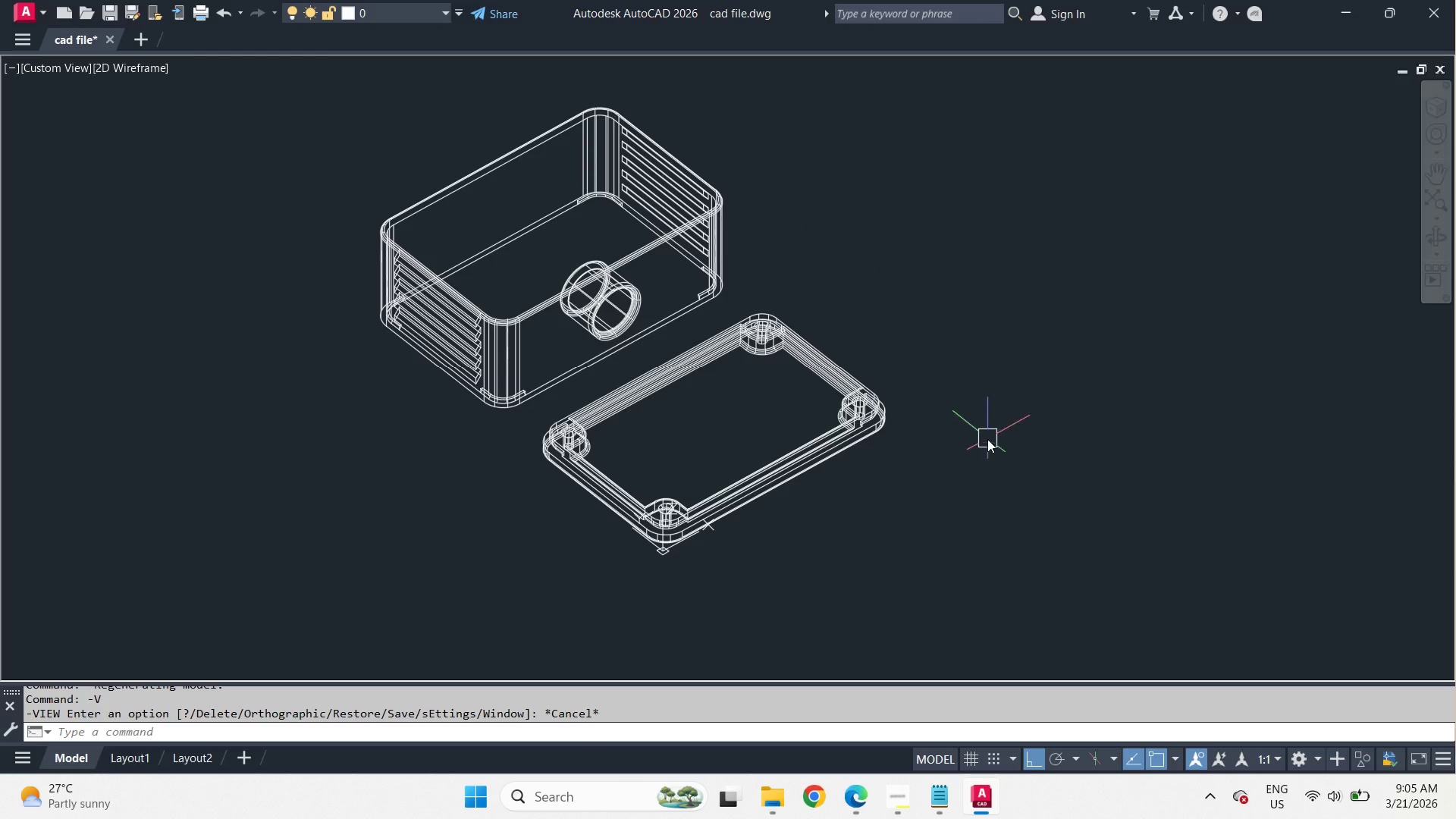 
left_click([895, 799])